 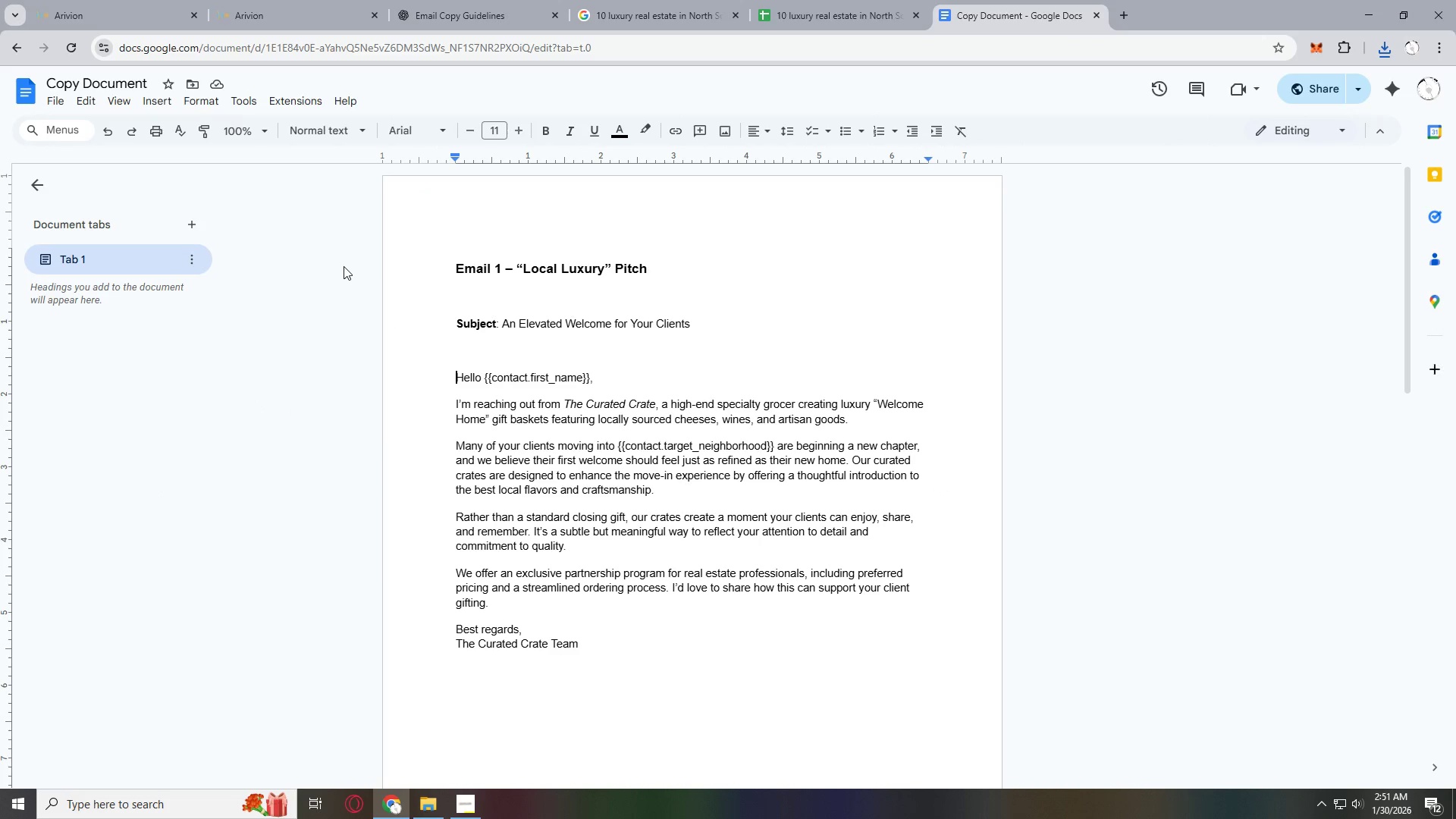 
left_click([435, 802])
 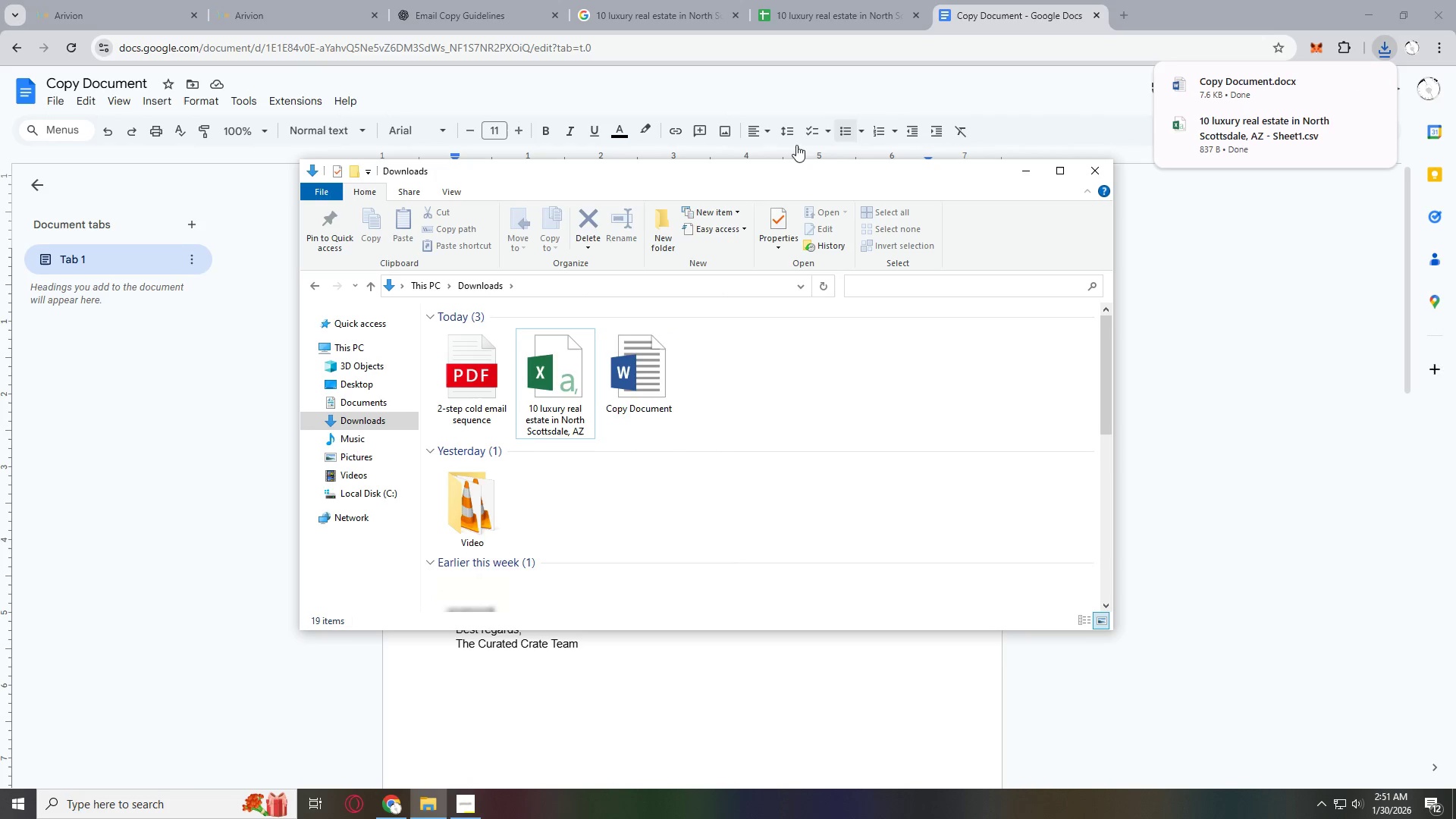 
left_click([648, 363])
 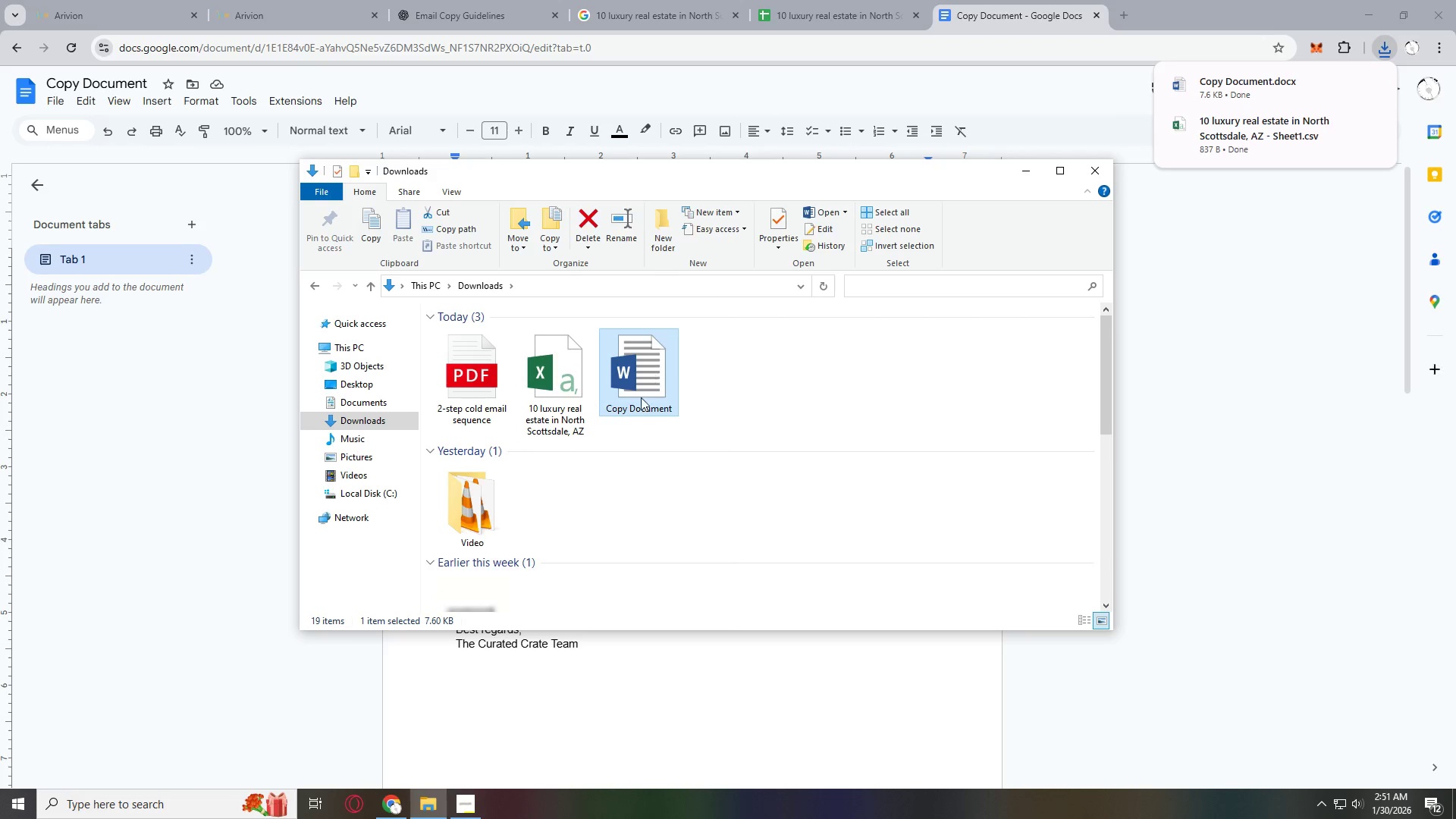 
key(F2)
 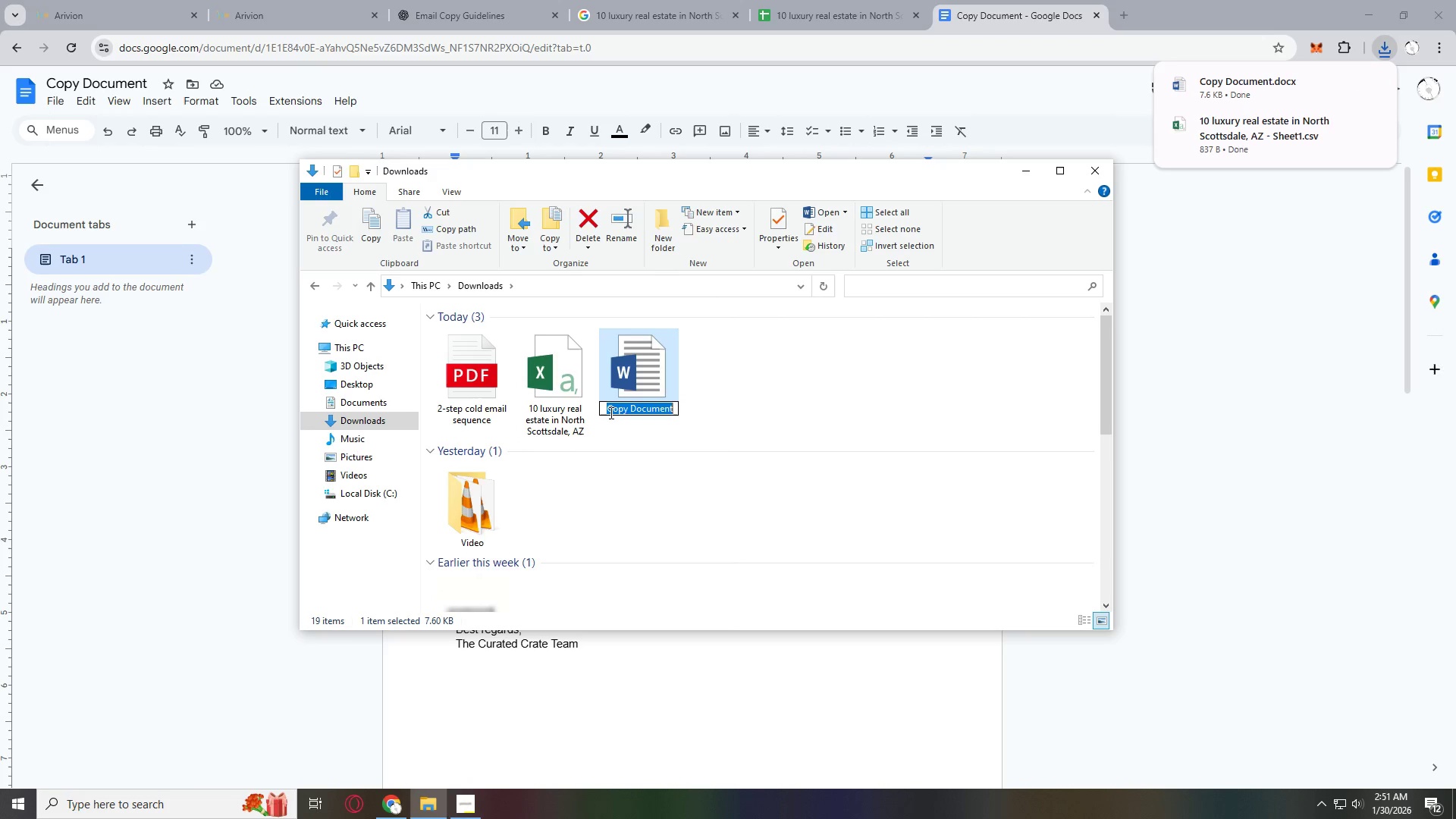 
left_click([610, 413])
 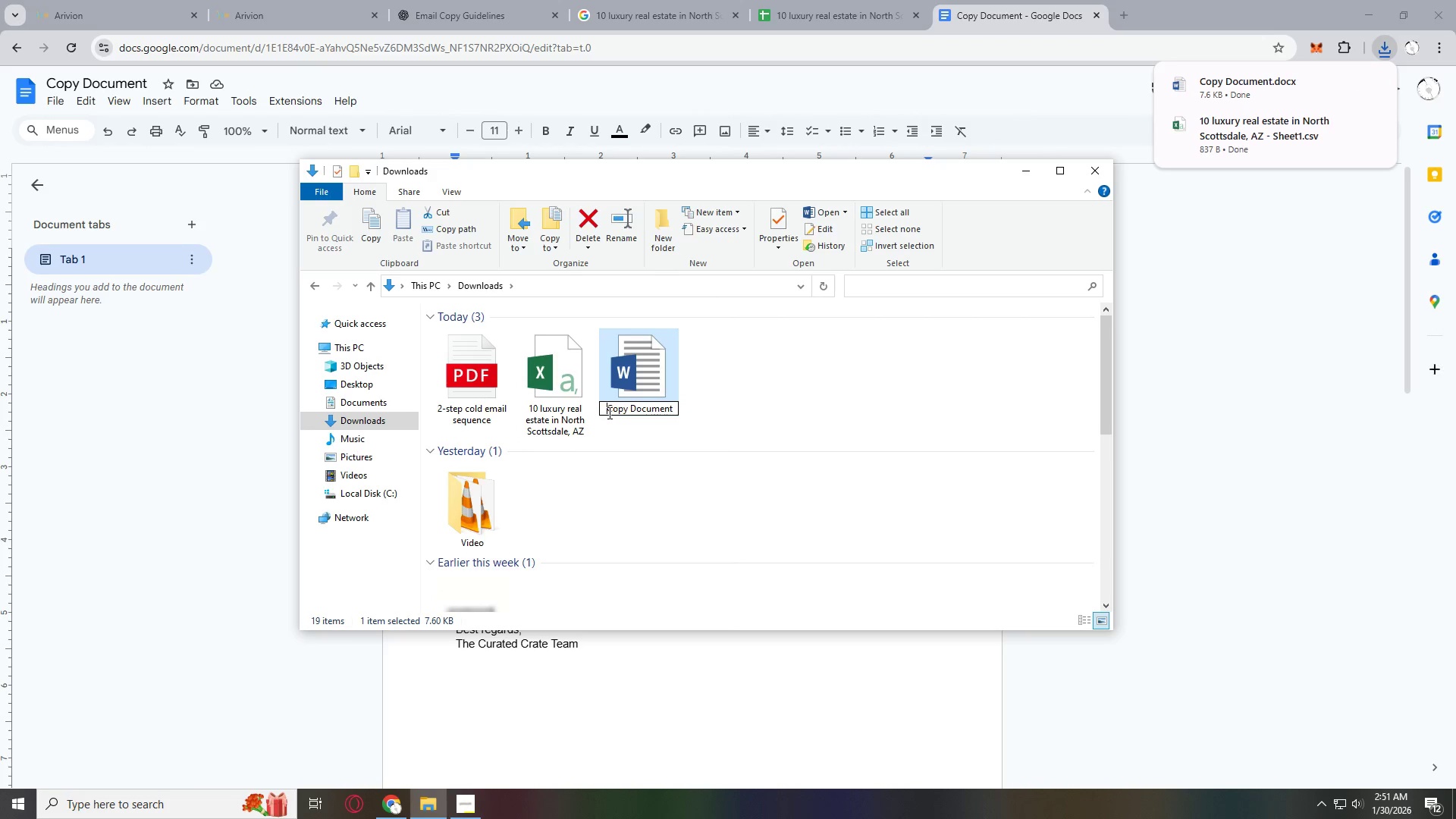 
type(Emai l)
key(Backspace)
key(Backspace)
type(l )
 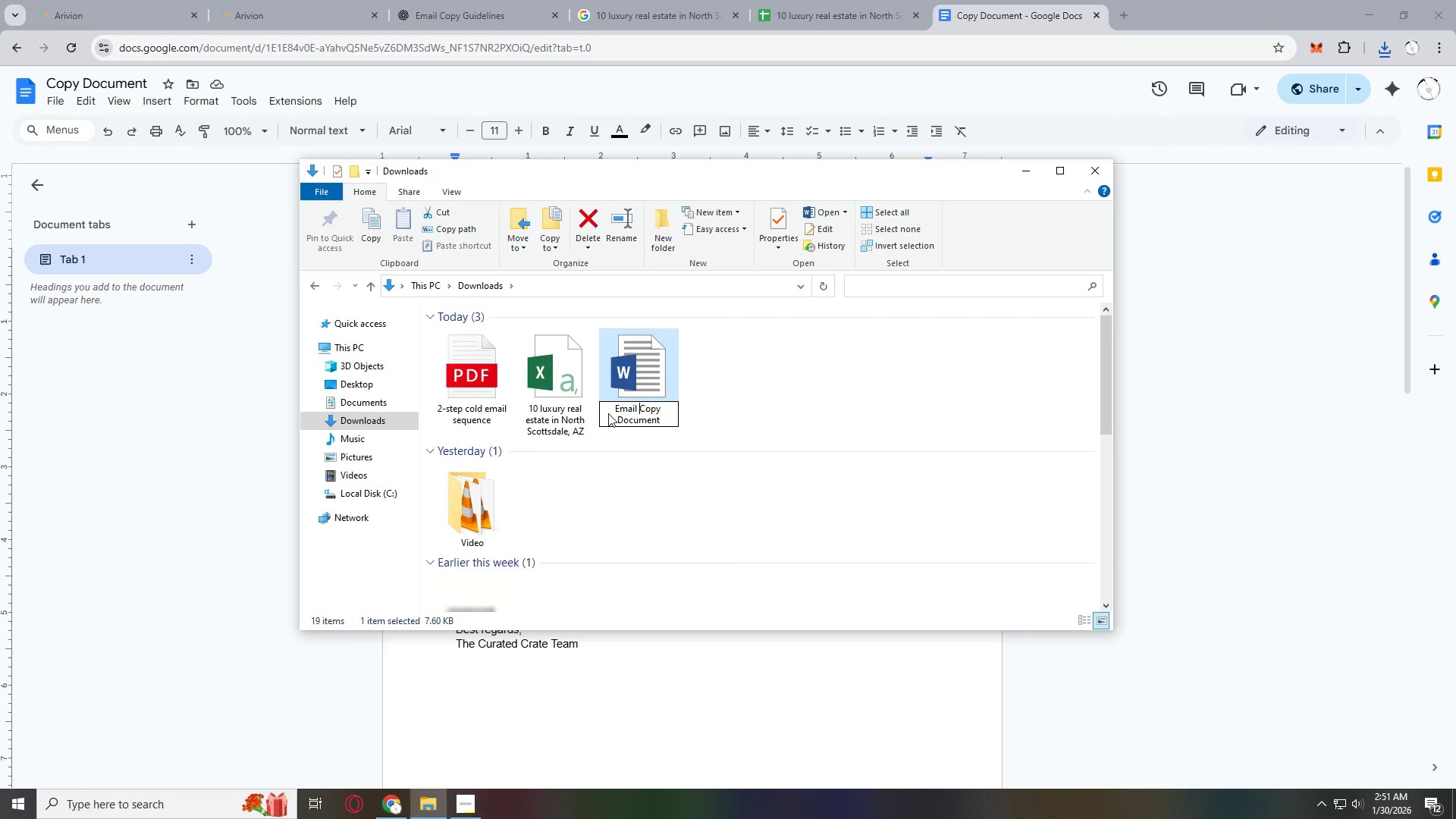 
key(Enter)
 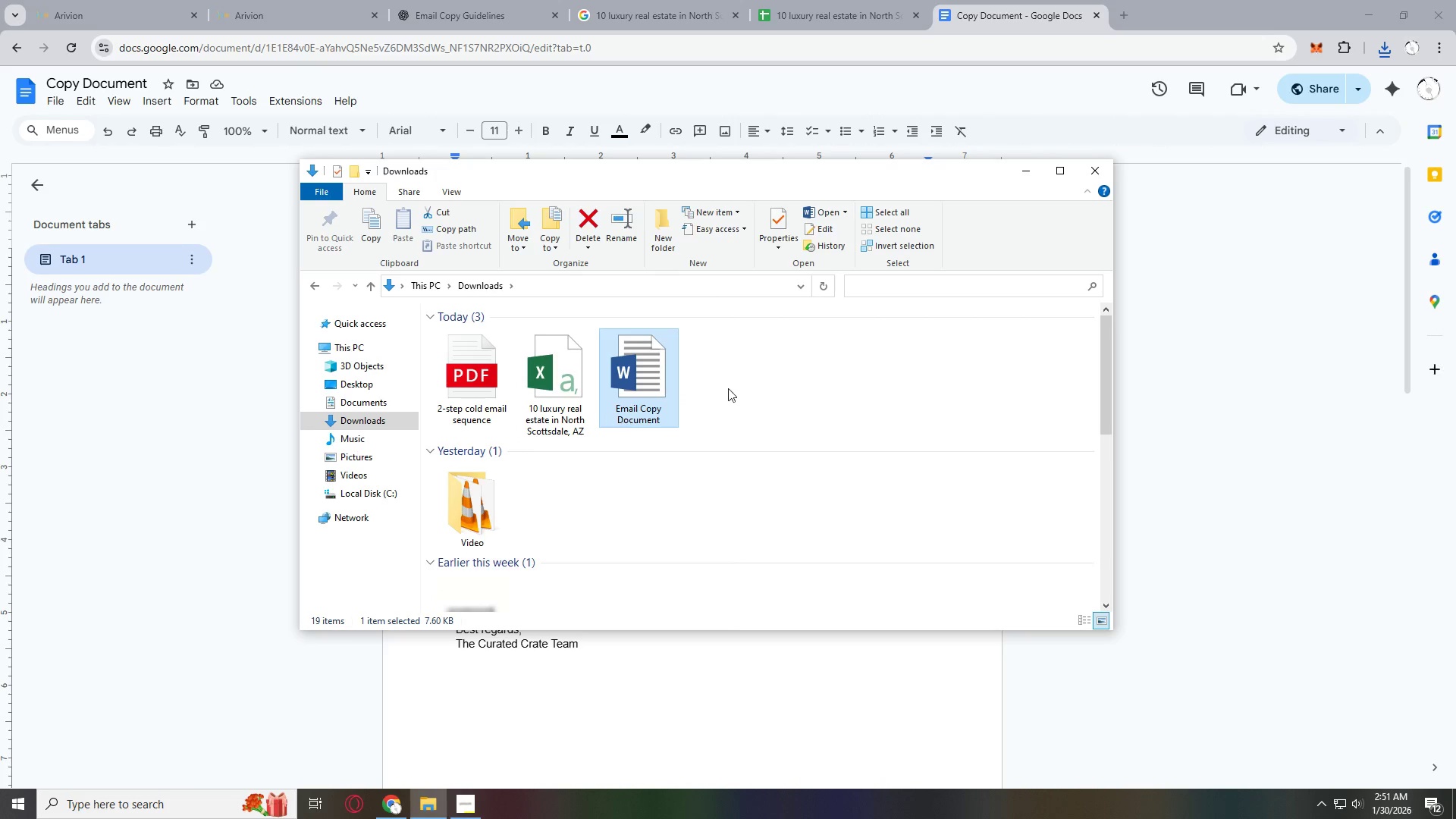 
left_click([759, 381])
 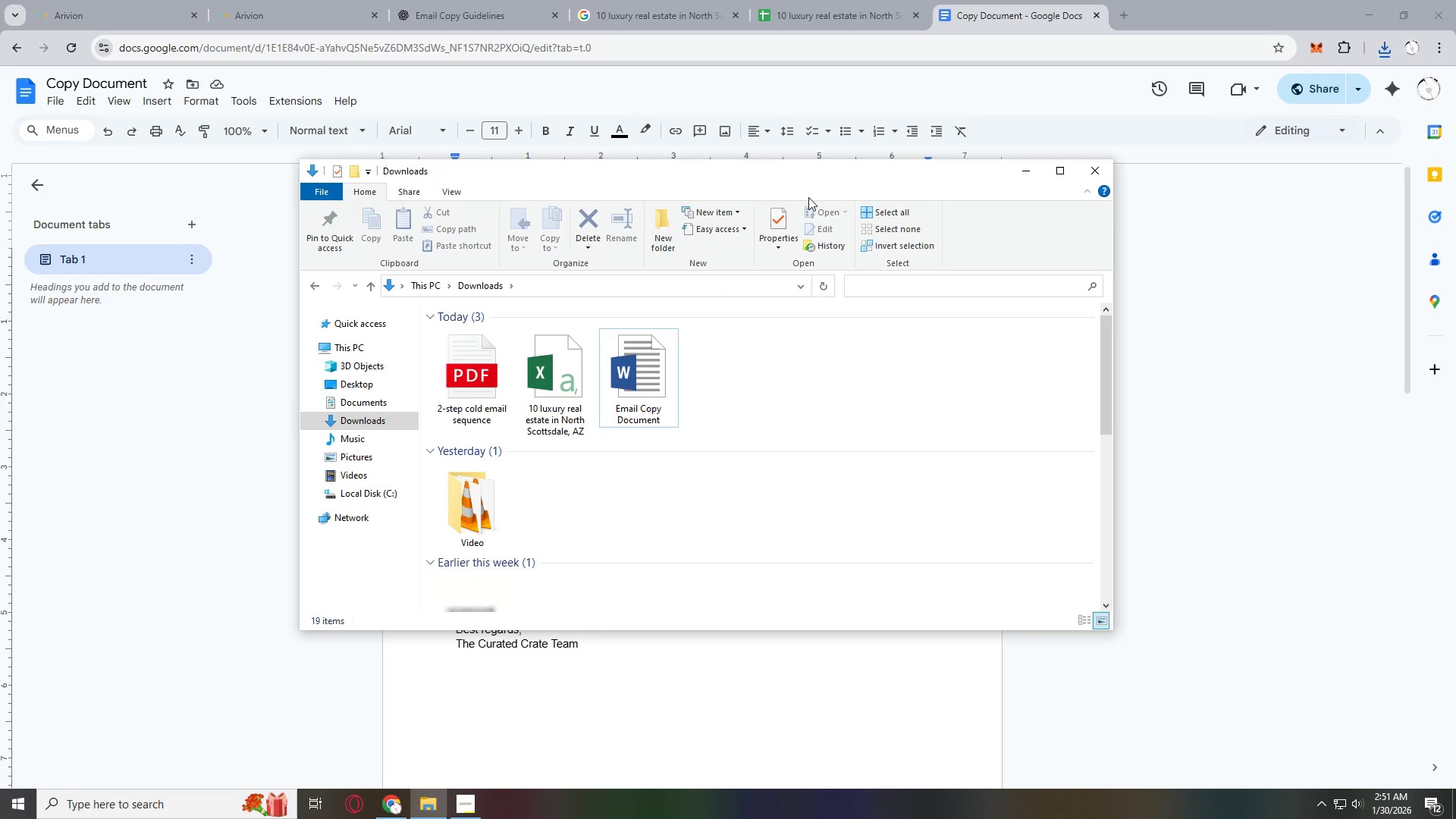 
left_click([499, 382])
 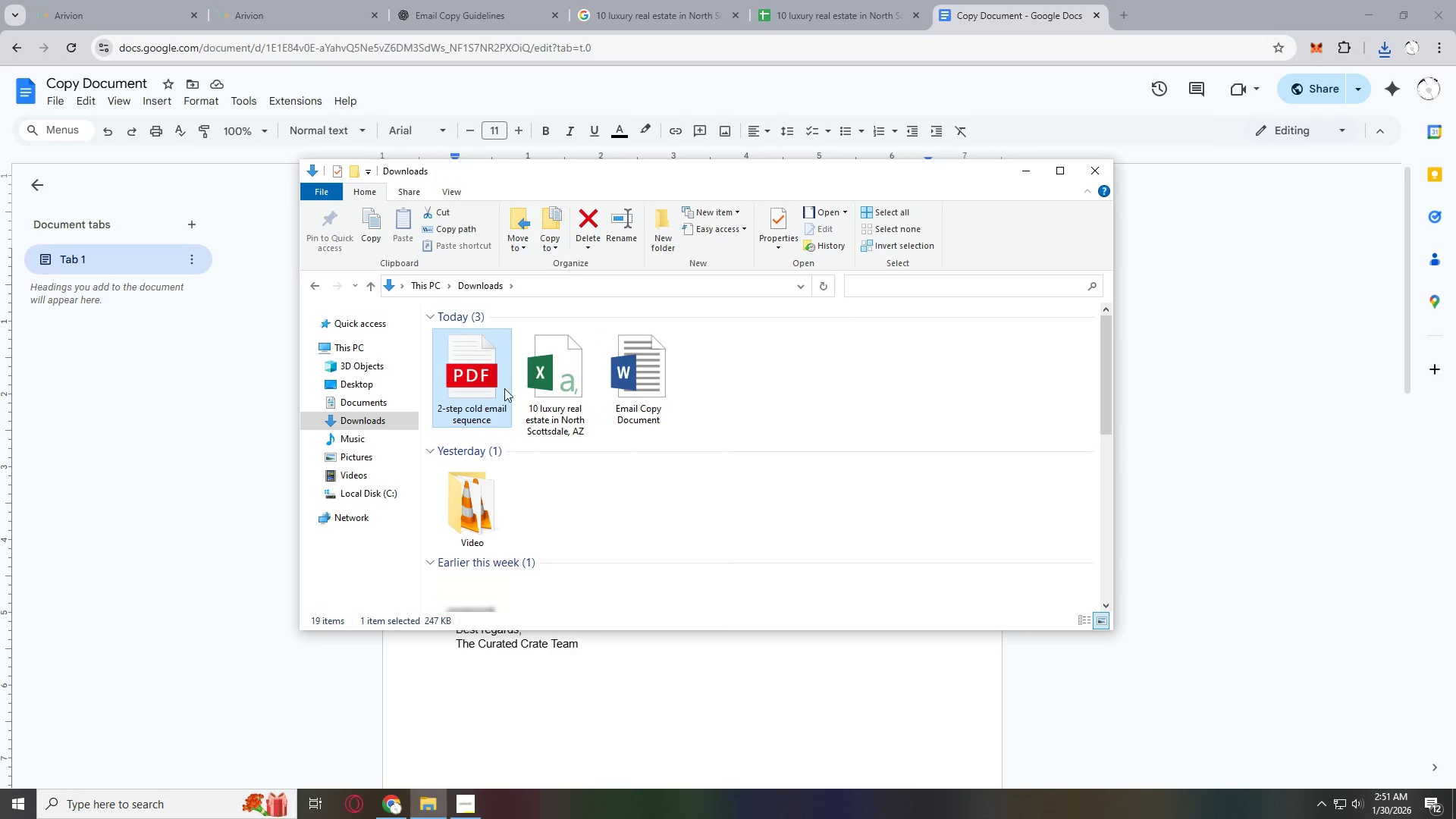 
key(F2)
 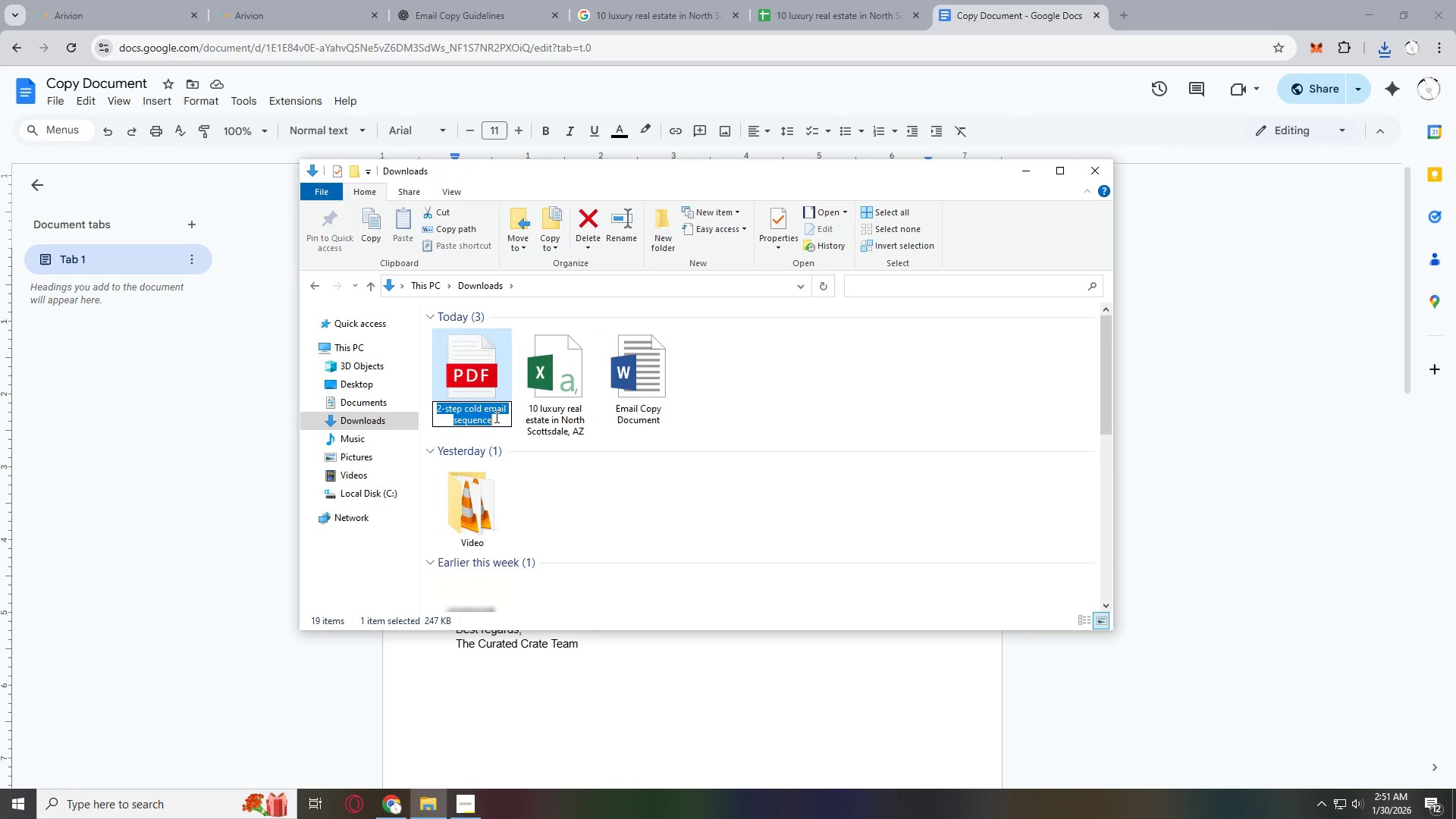 
left_click([495, 416])
 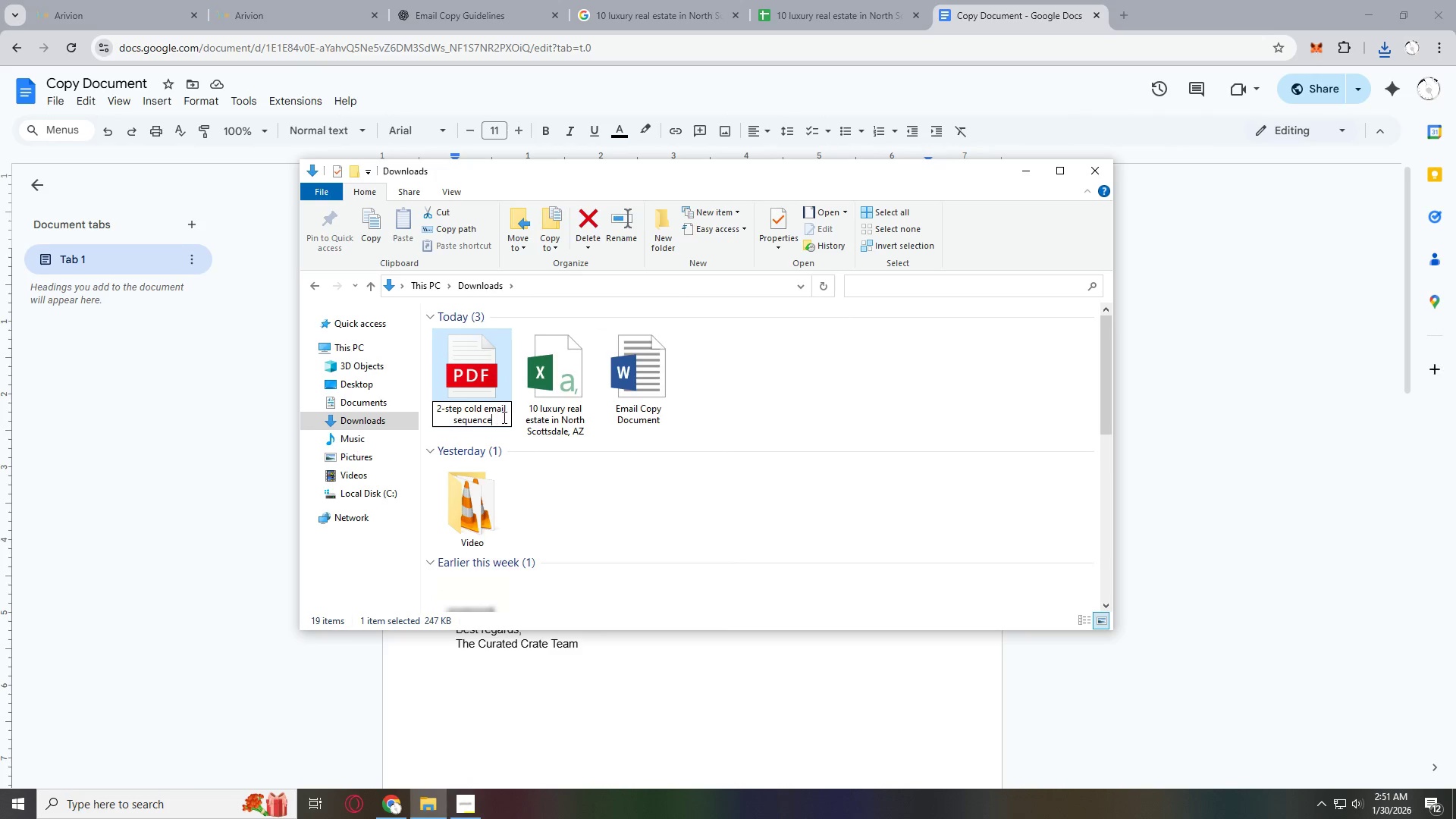 
type( workflow)
key(NumpadEnter)
 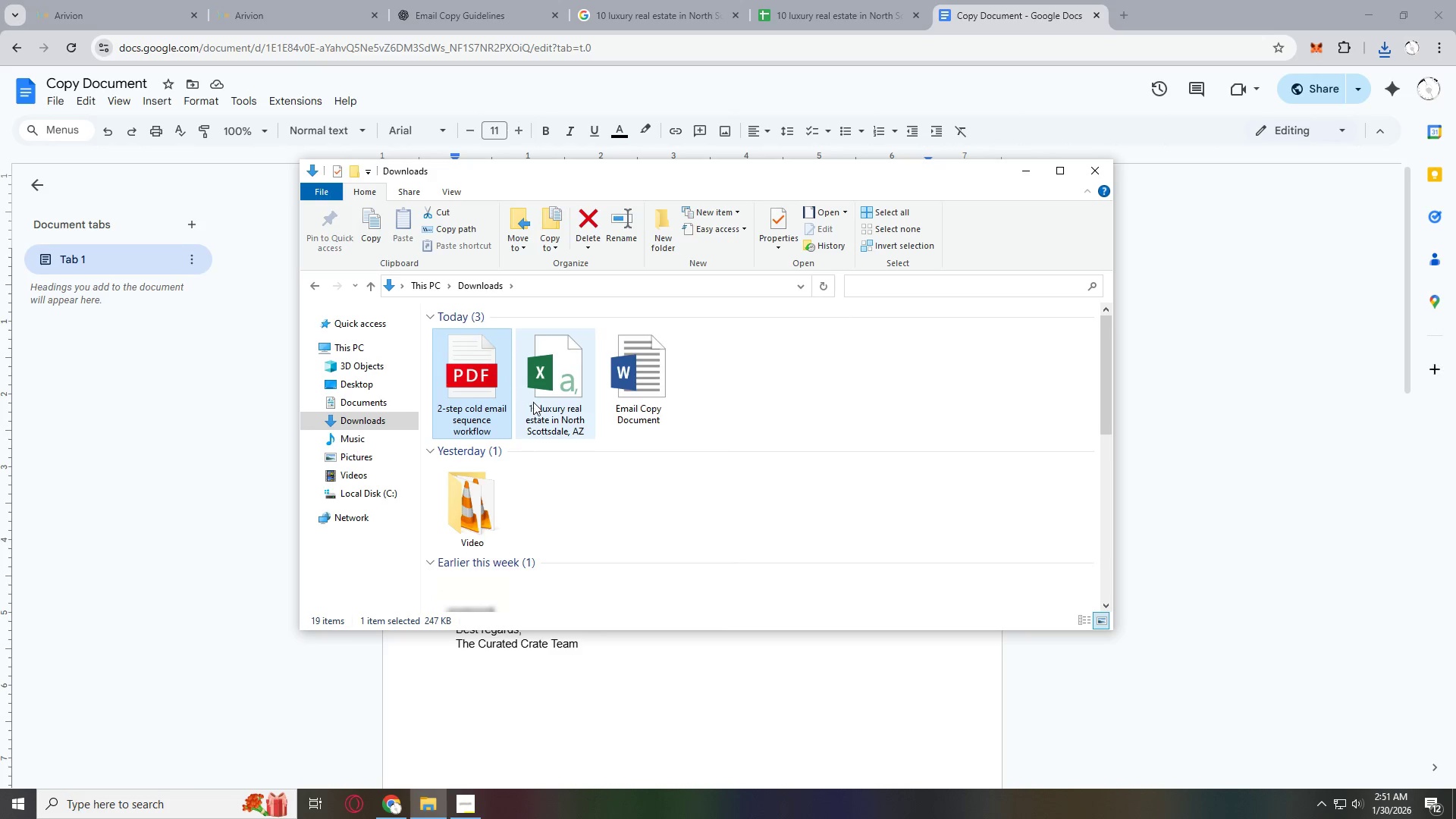 
left_click([745, 414])
 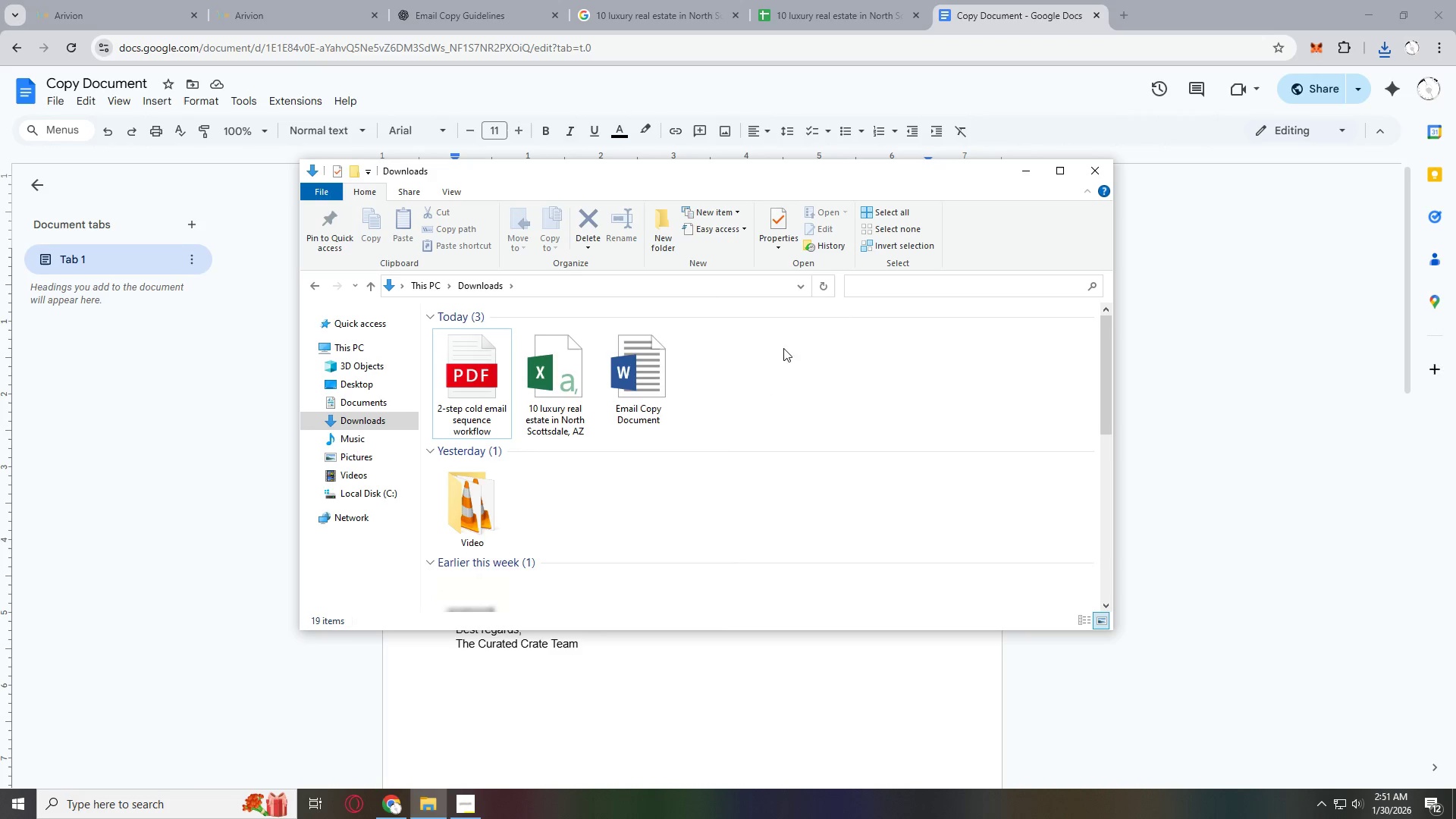 
left_click([817, 0])
 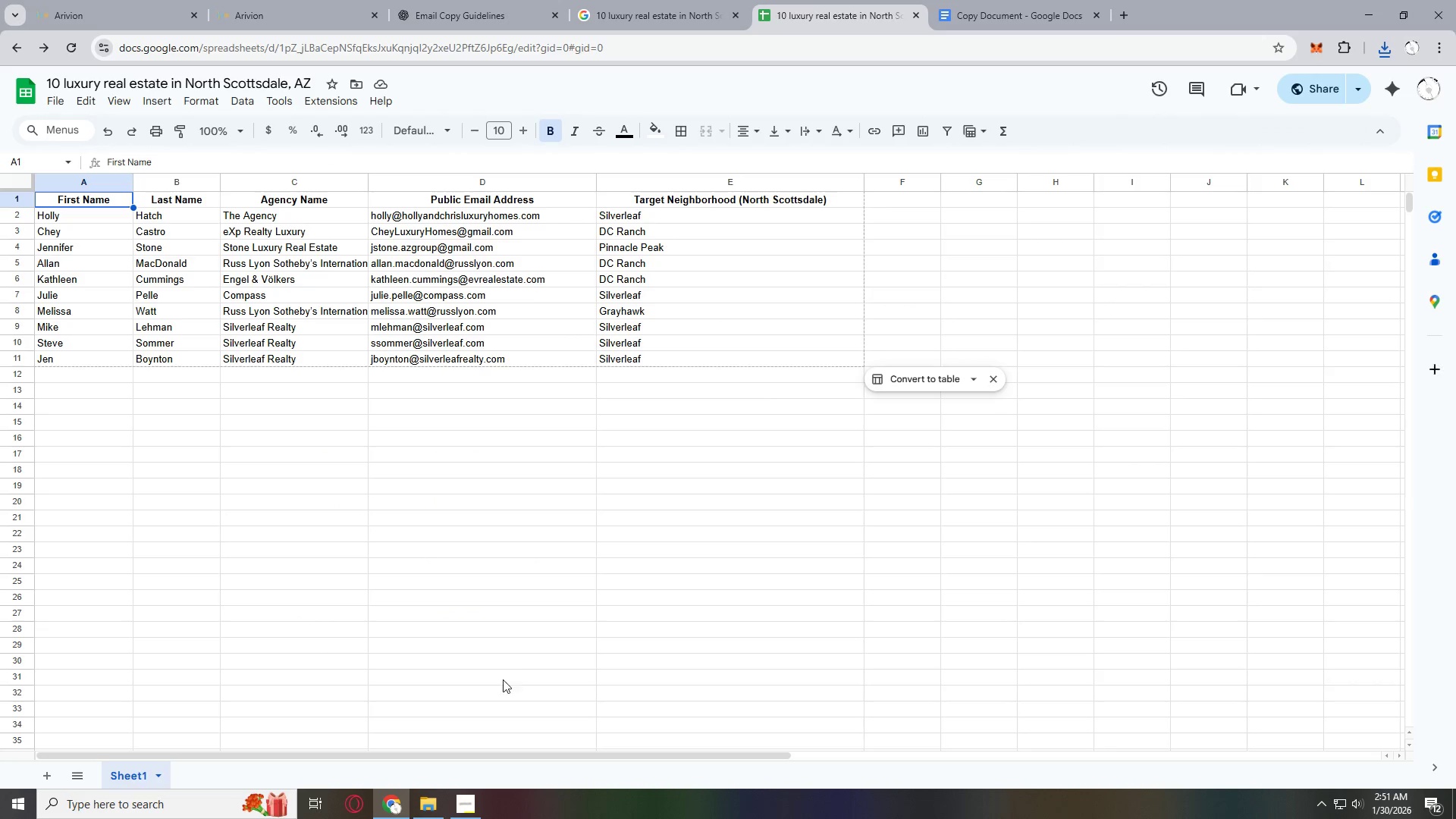 
left_click([457, 793])